 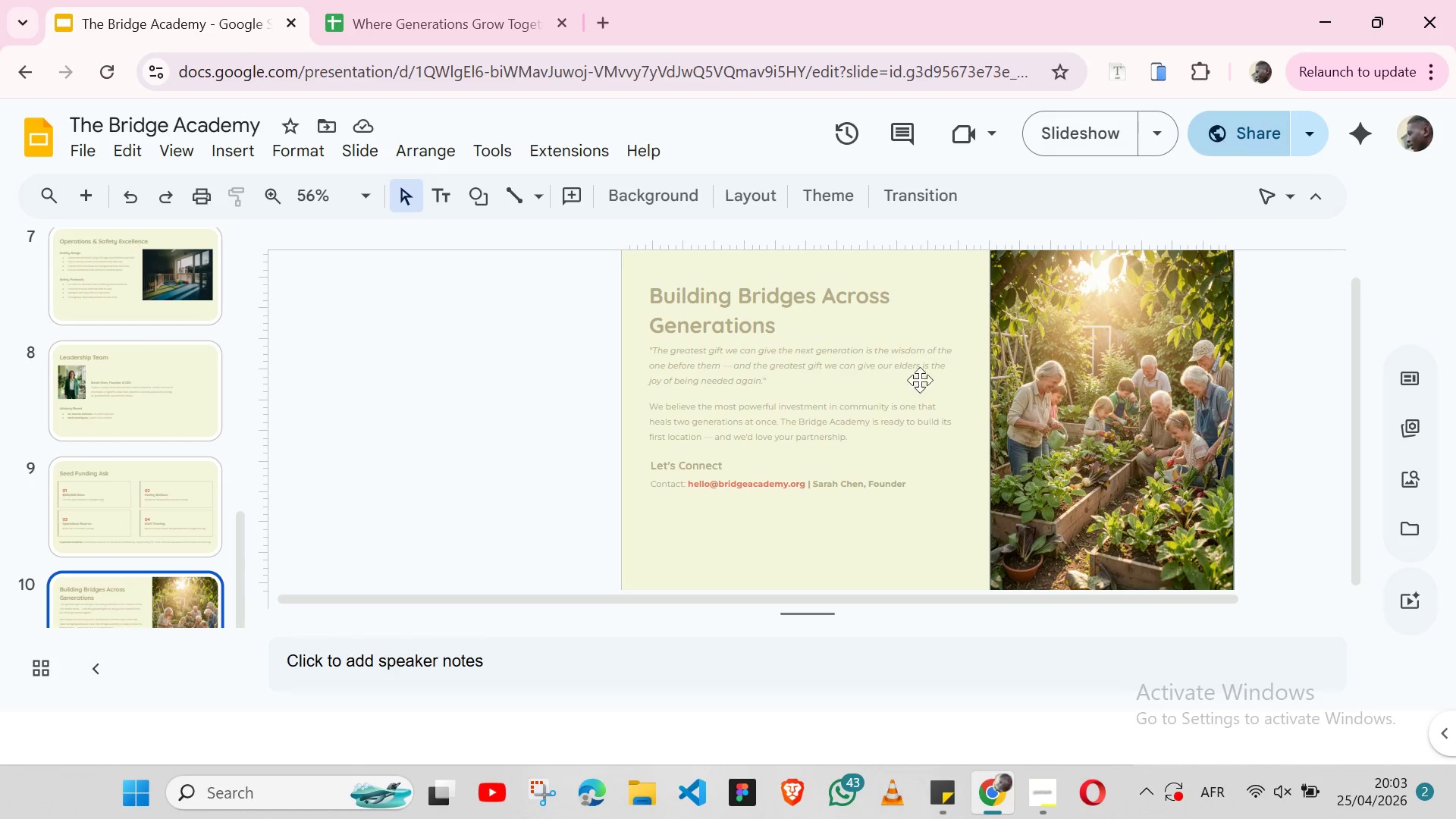 
left_click([550, 618])
 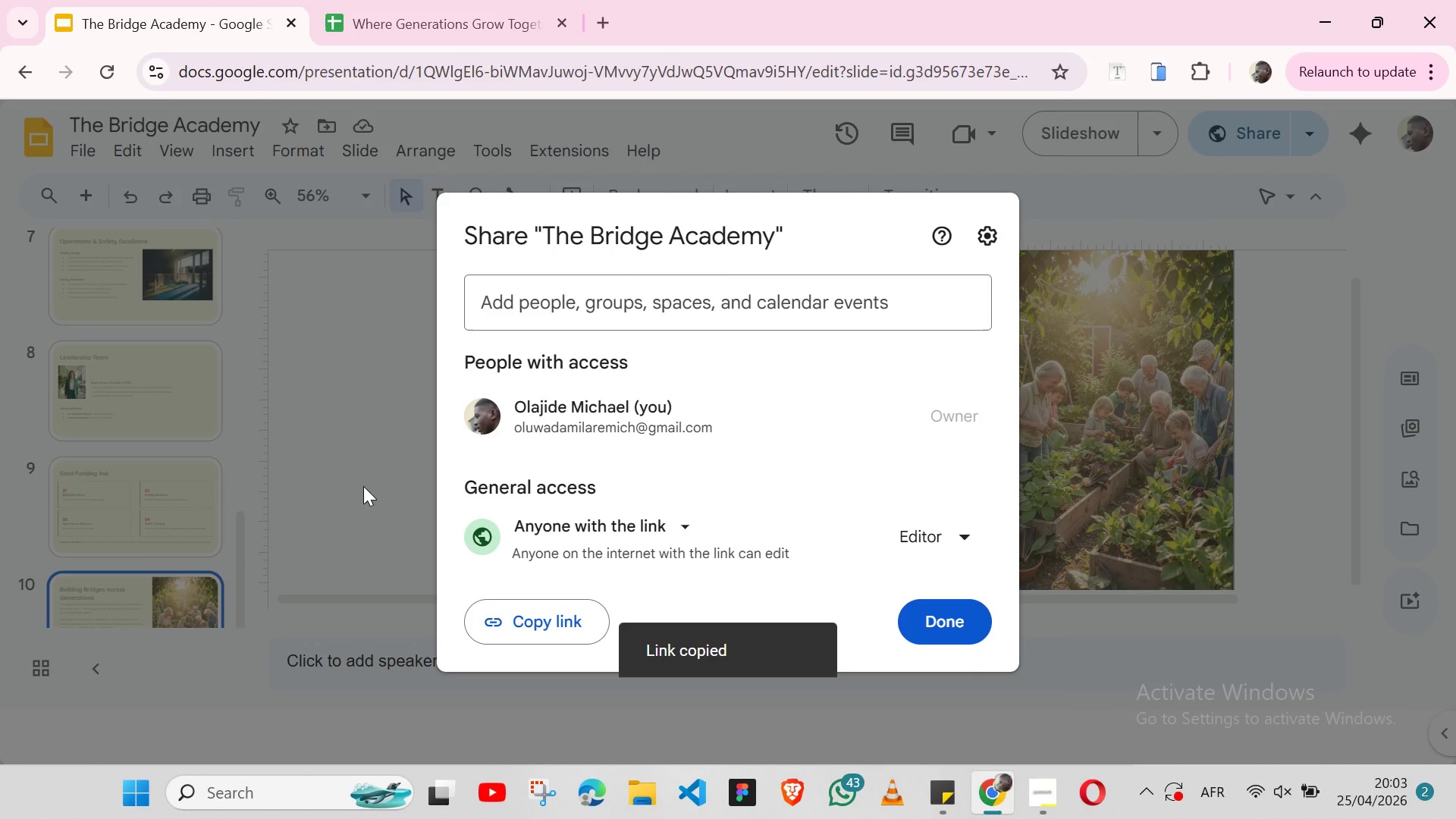 
left_click([363, 486])
 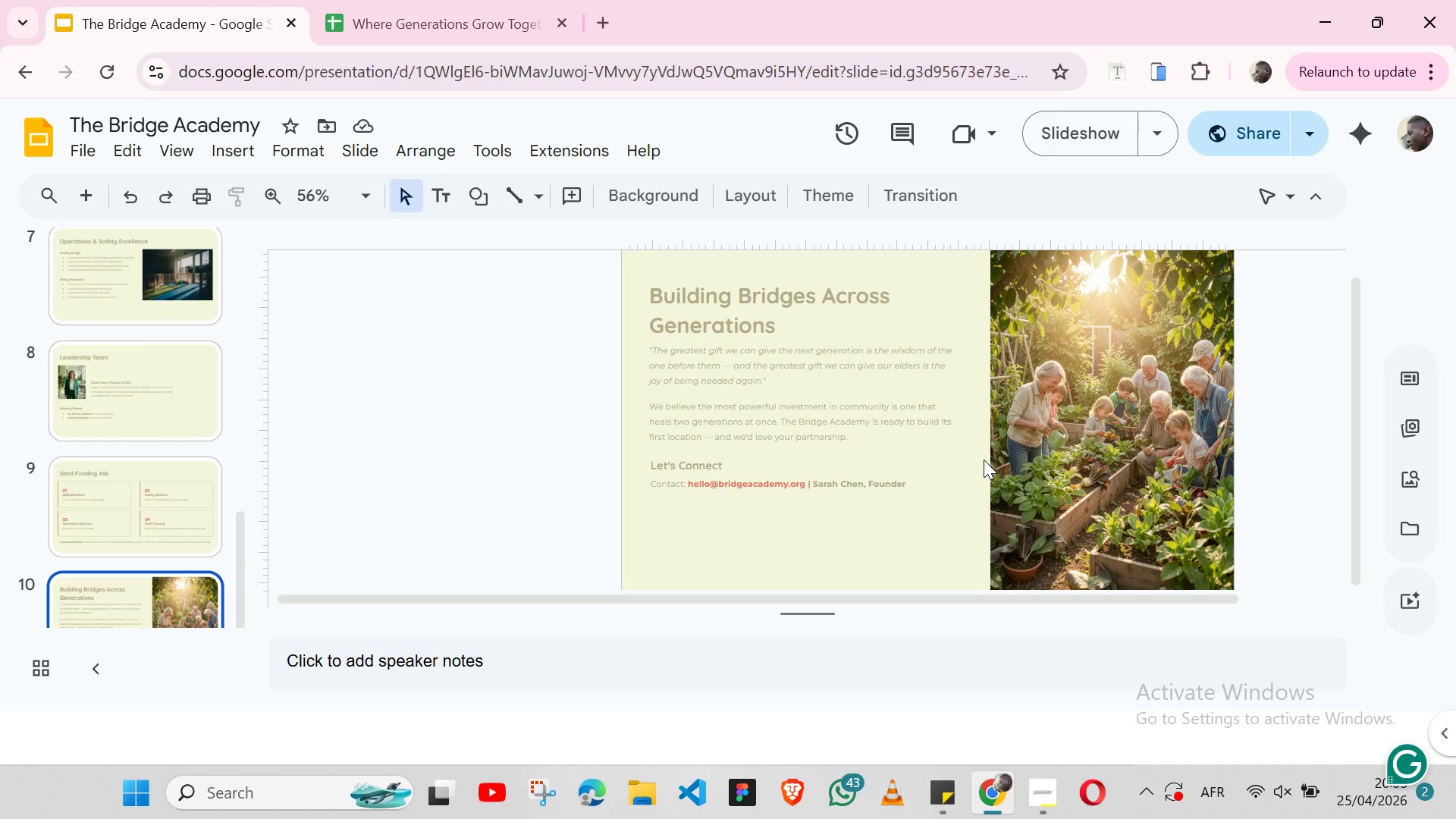 
wait(34.0)
 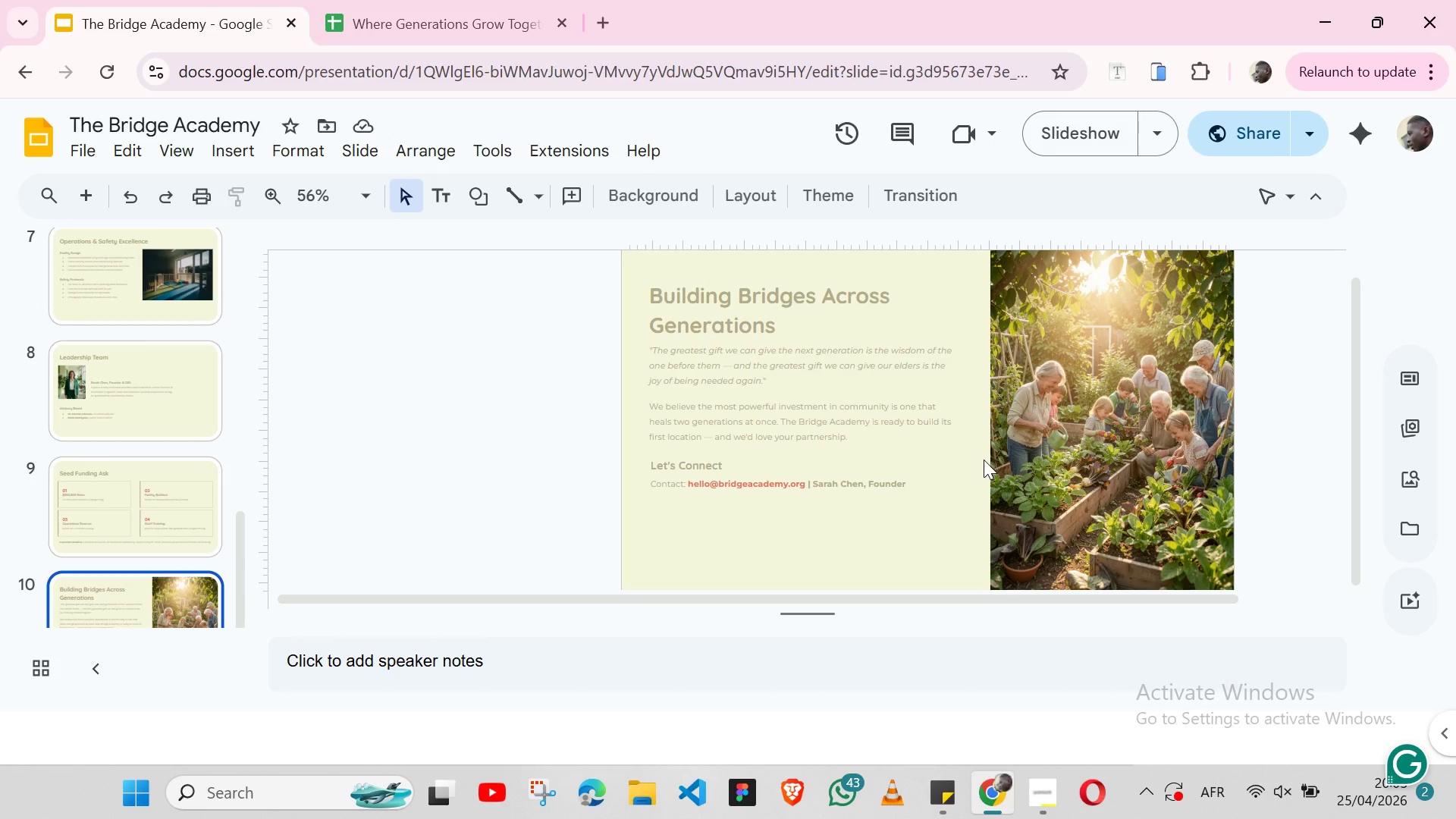 
key(ArrowUp)
 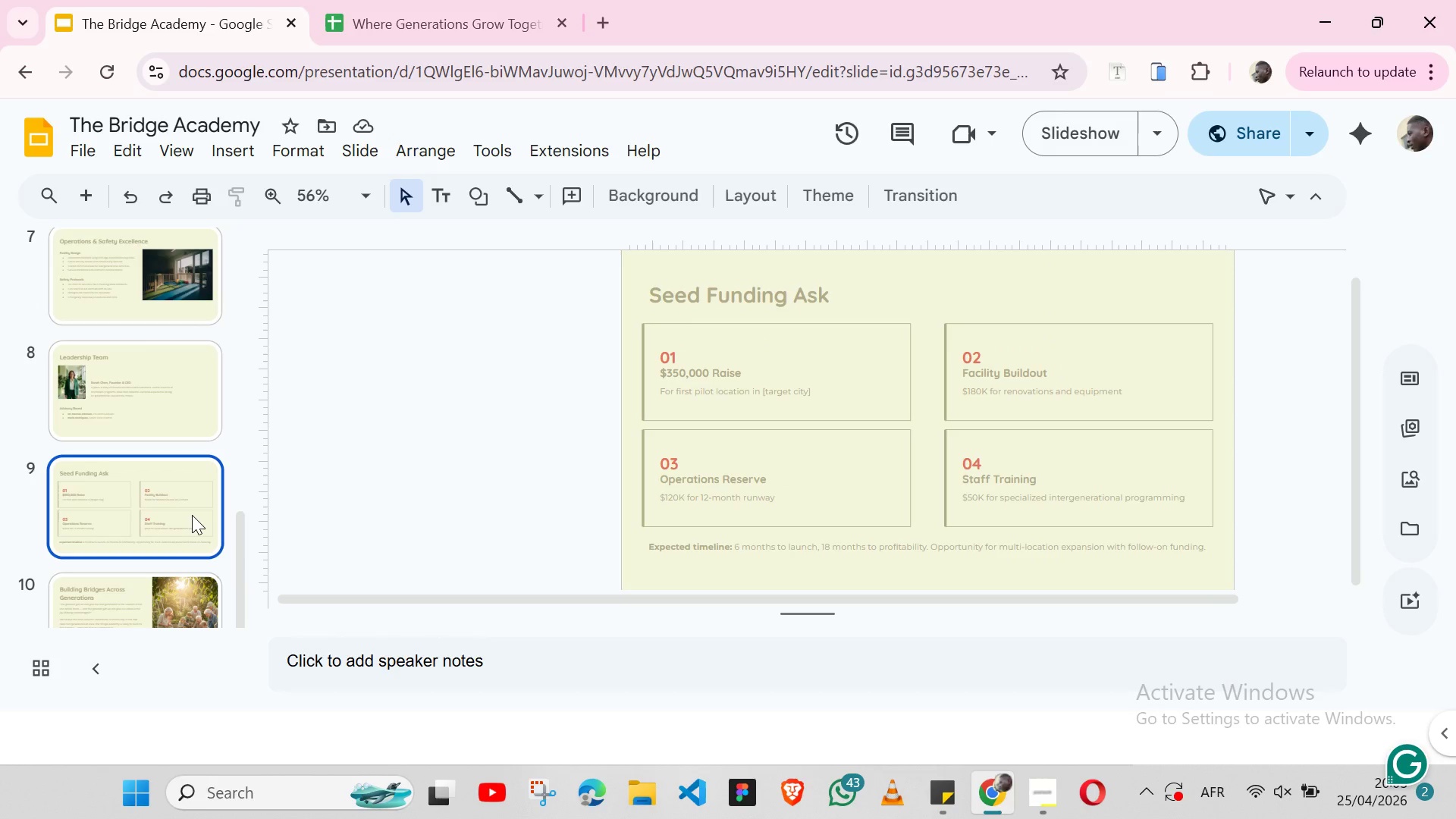 
key(ArrowUp)
 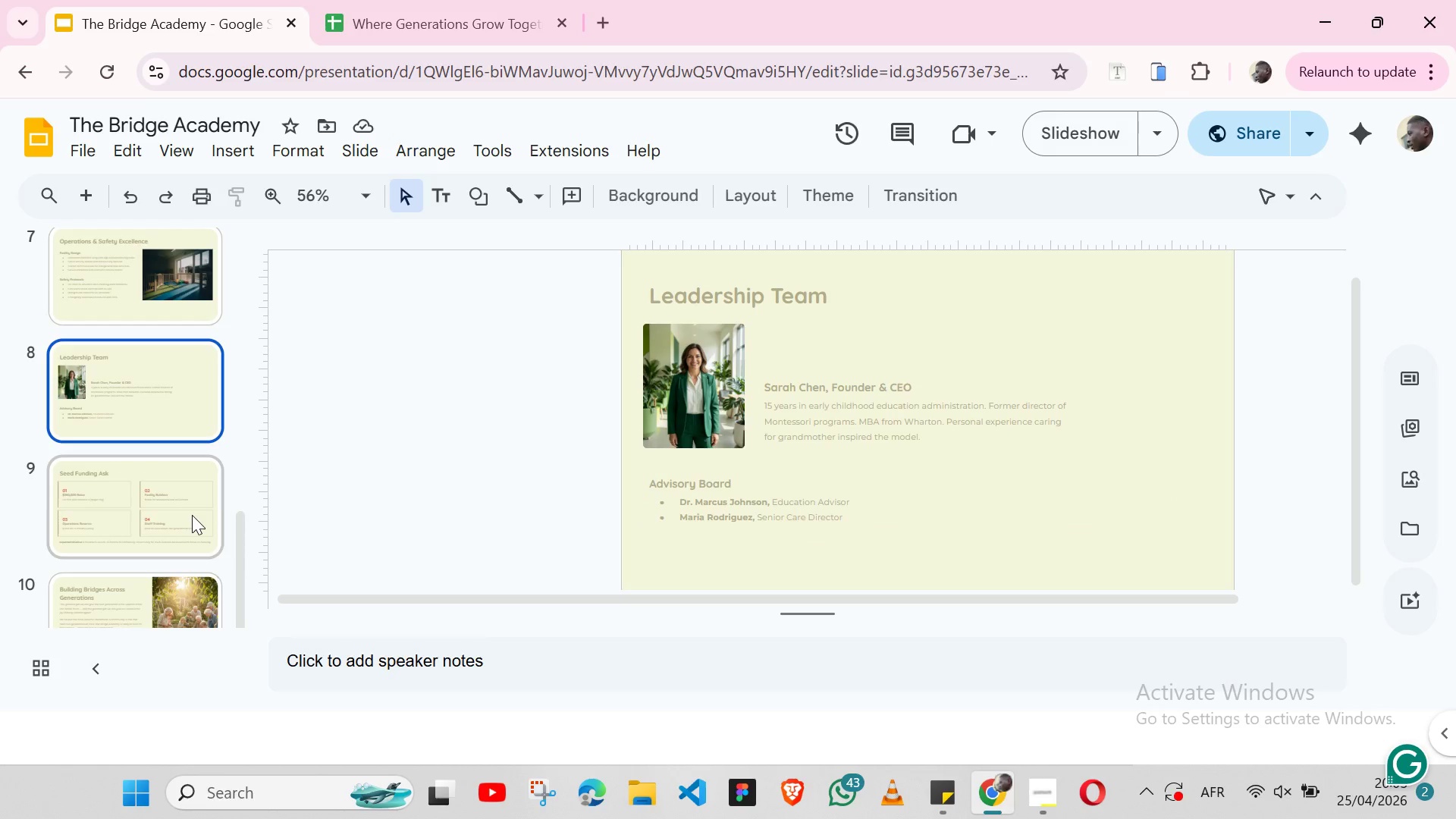 
key(ArrowUp)
 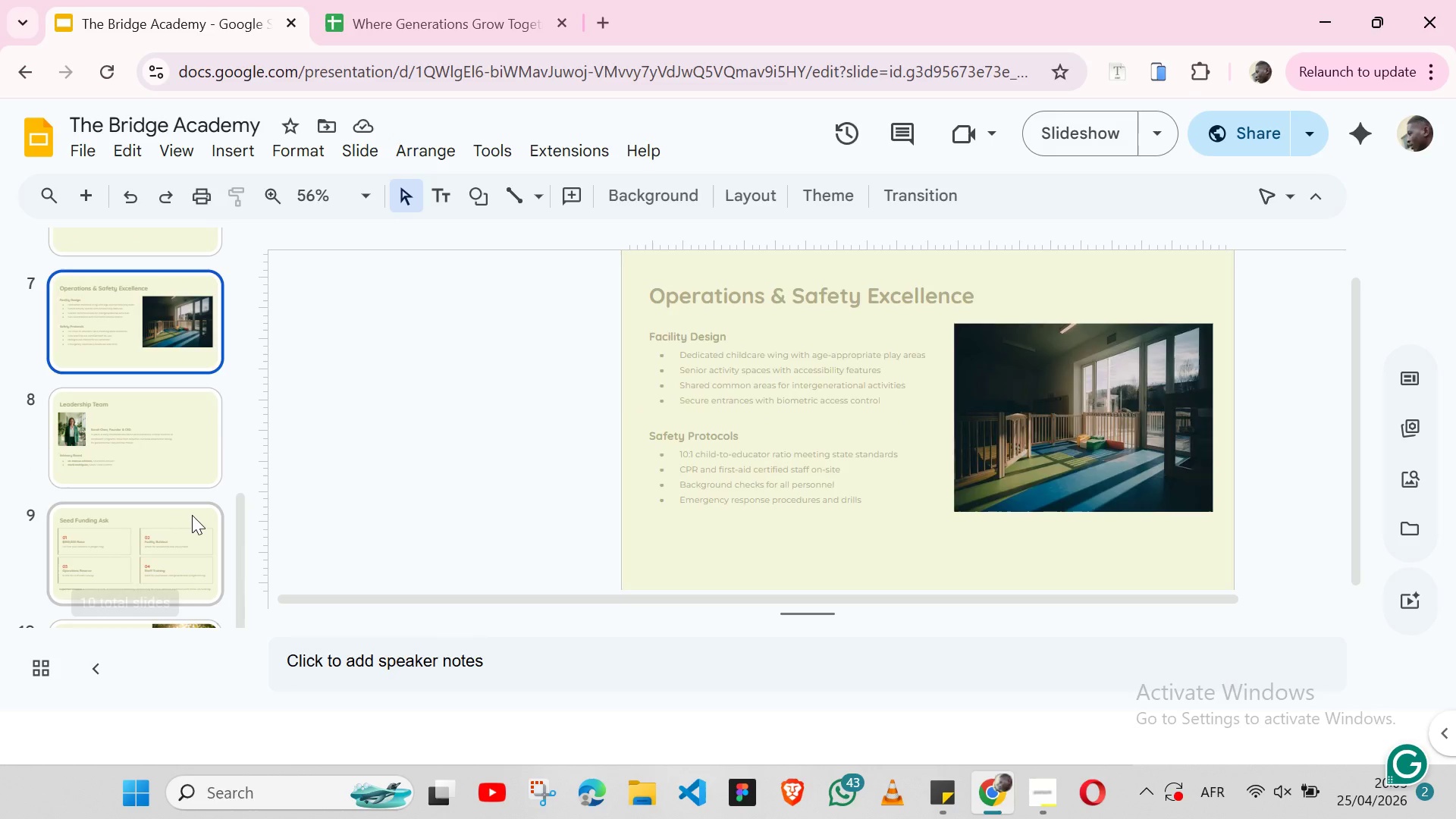 
key(ArrowDown)
 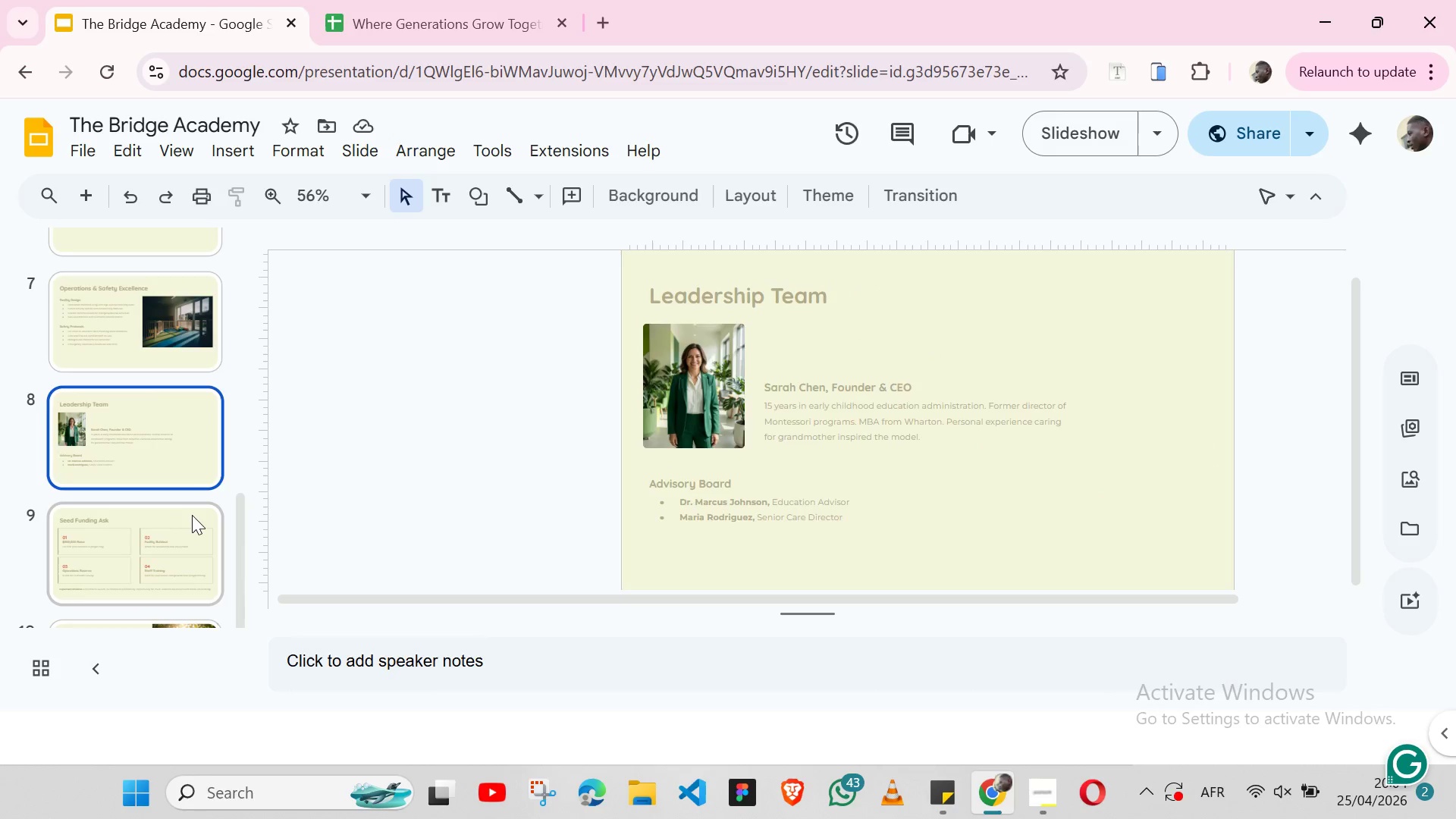 
key(ArrowUp)
 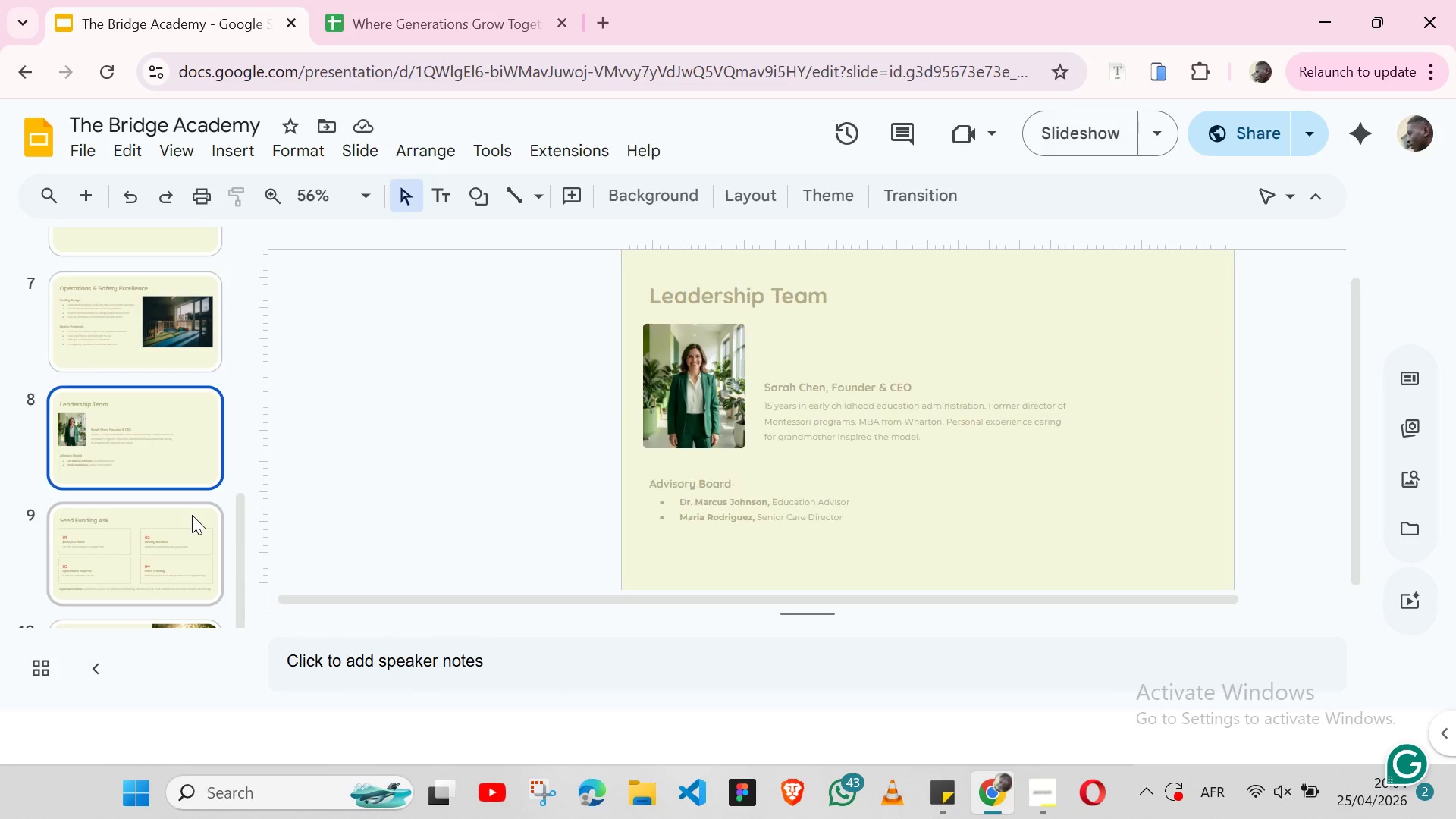 
key(ArrowDown)
 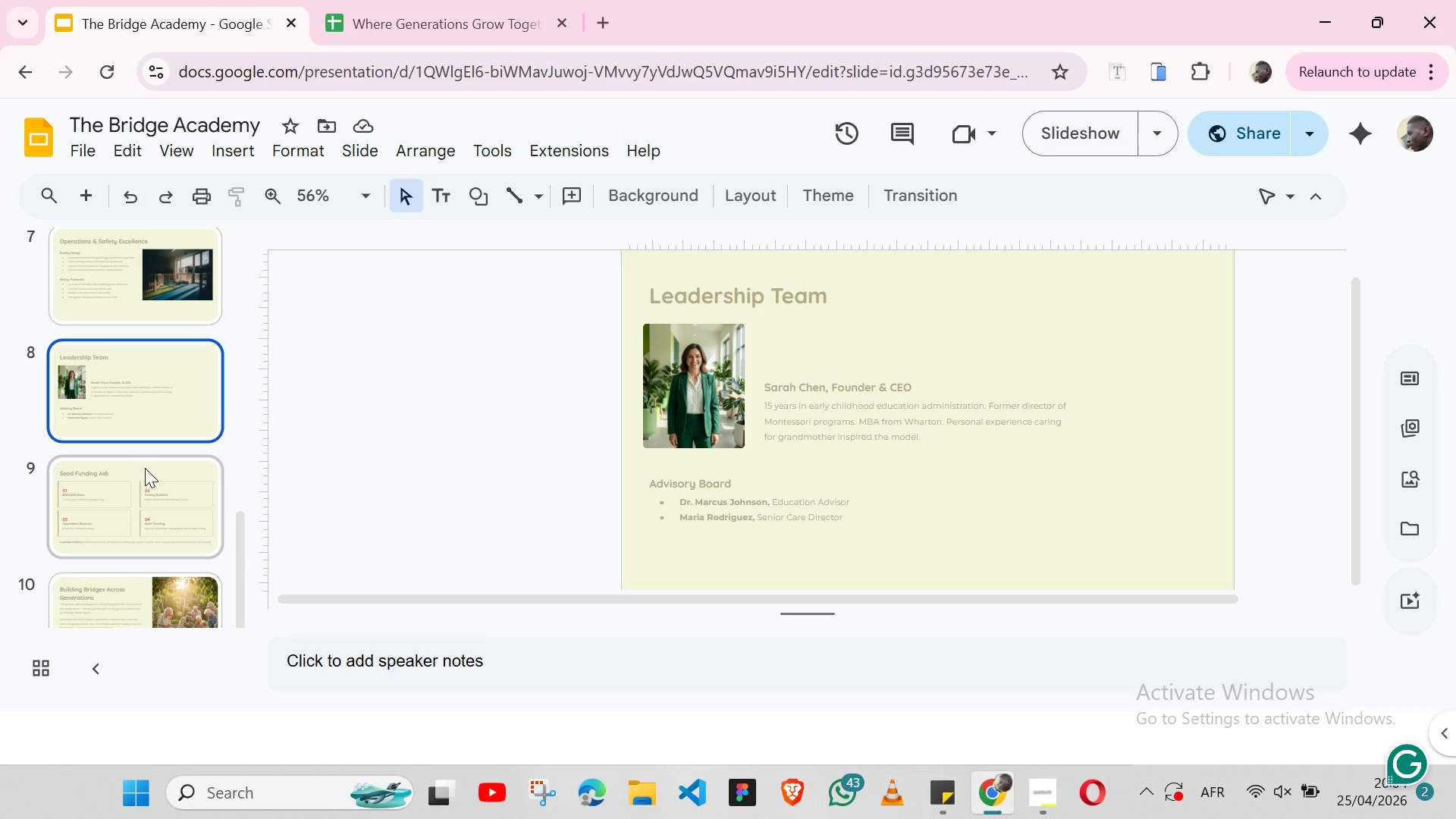 
wait(14.02)
 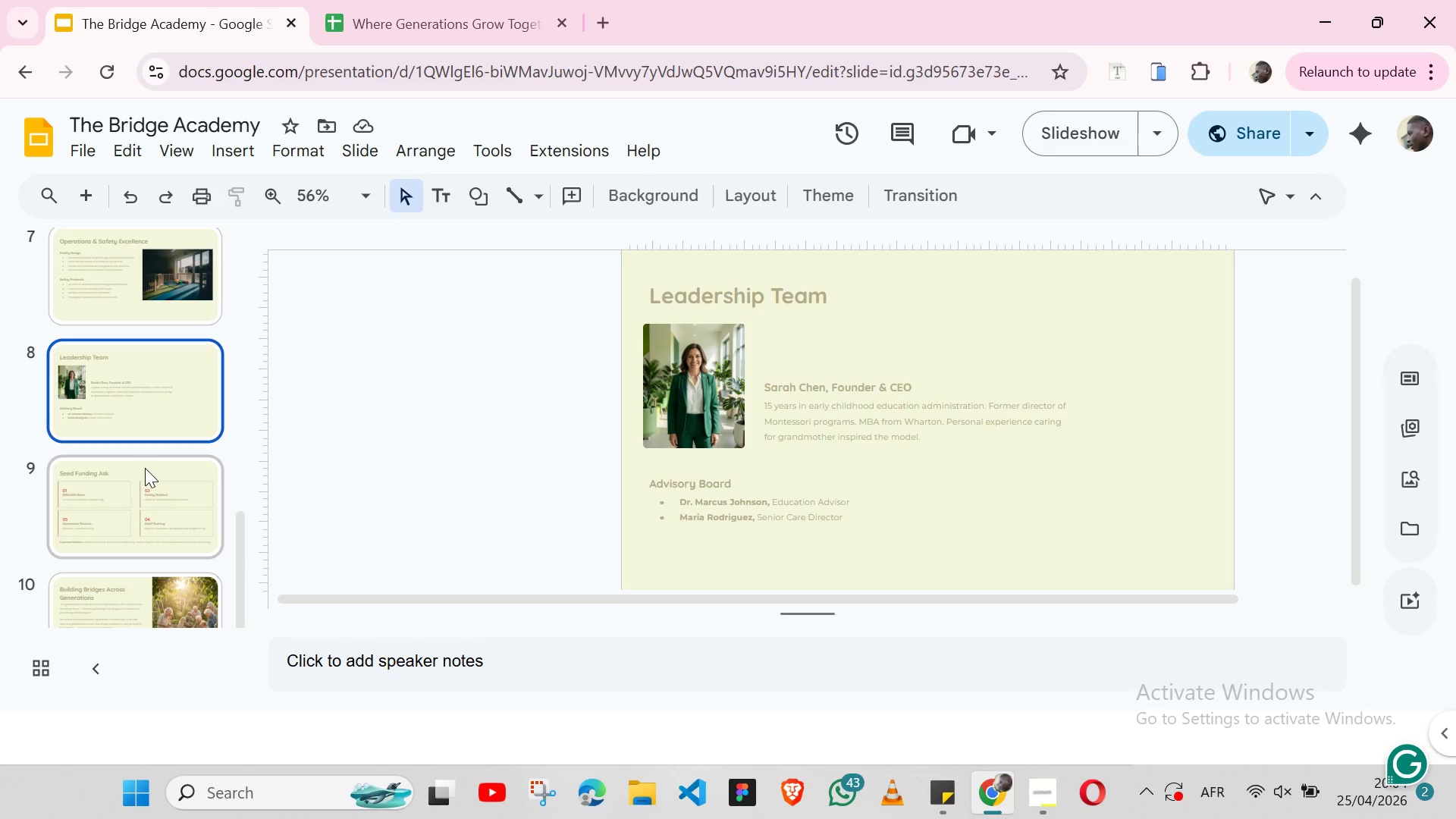 
left_click([133, 555])
 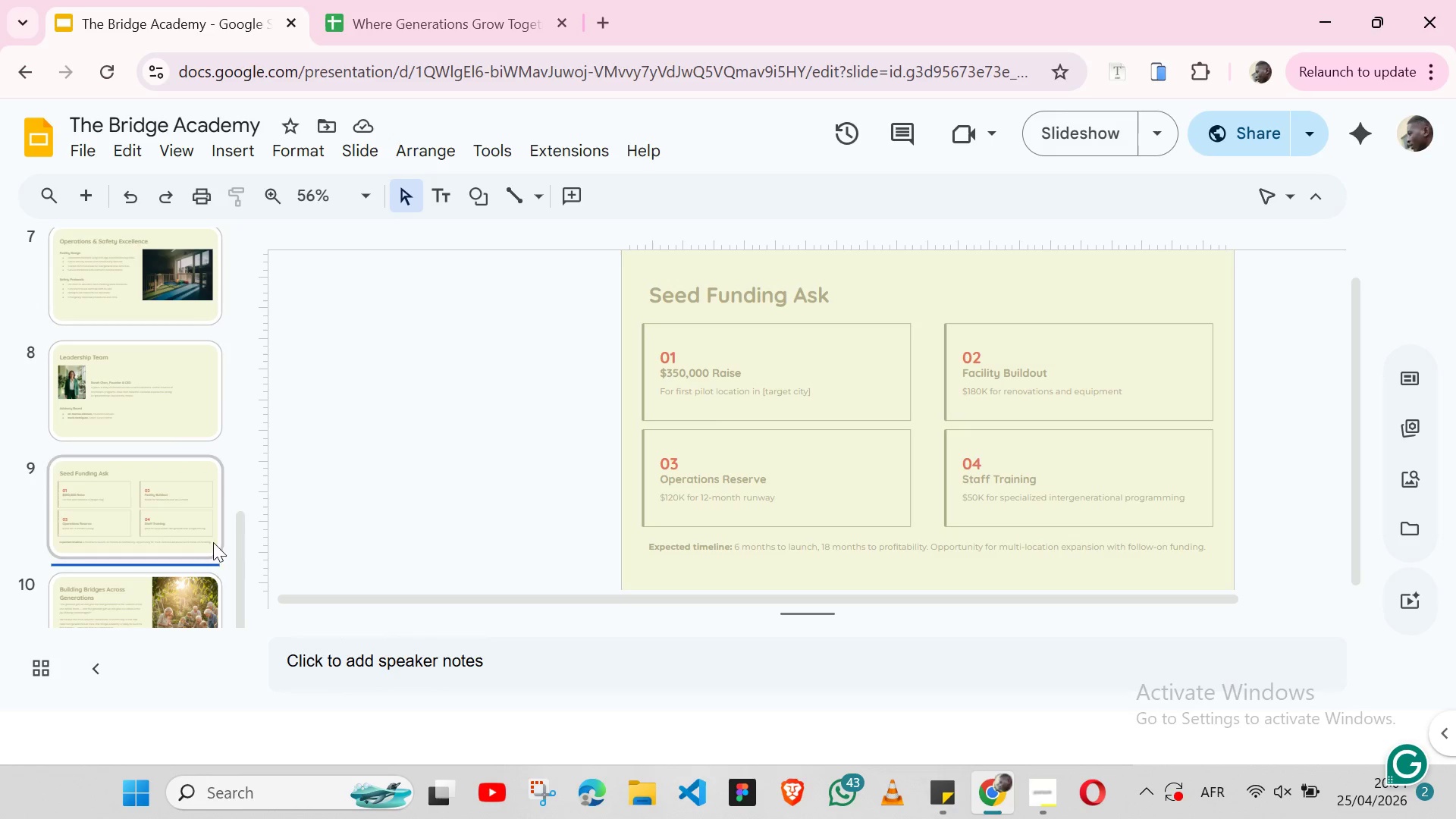 
wait(37.16)
 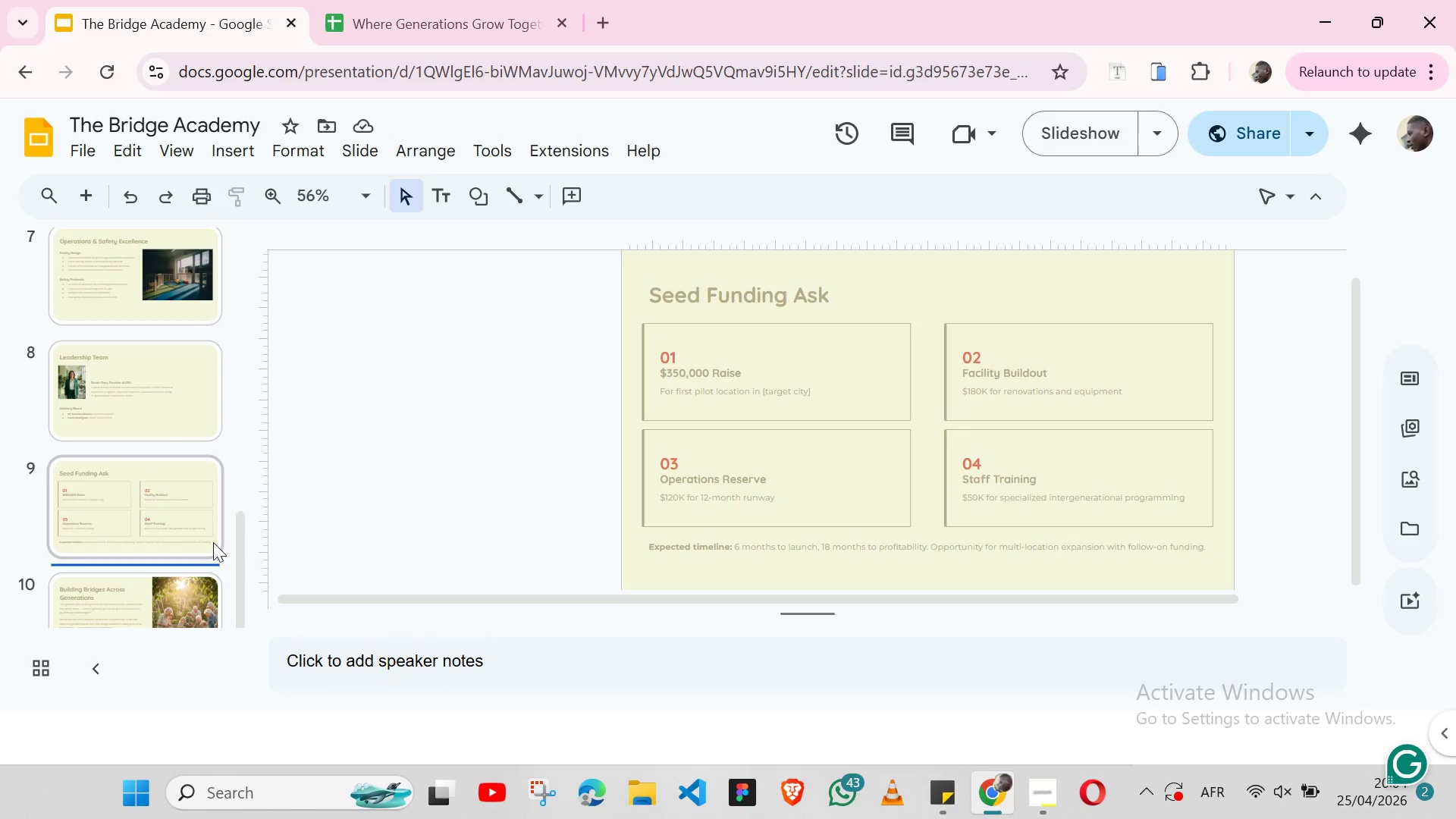 
left_click([140, 333])
 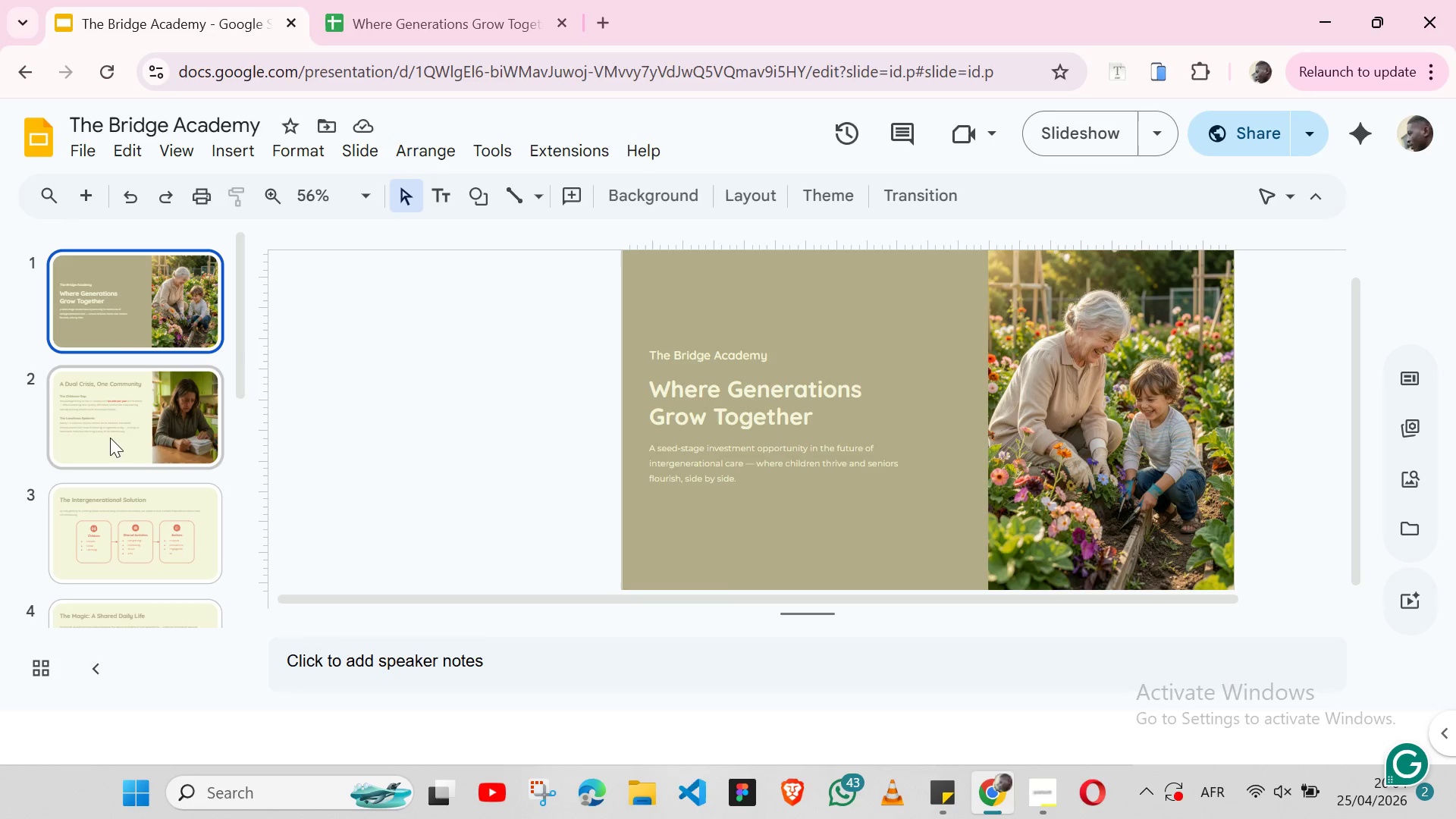 
left_click([110, 438])
 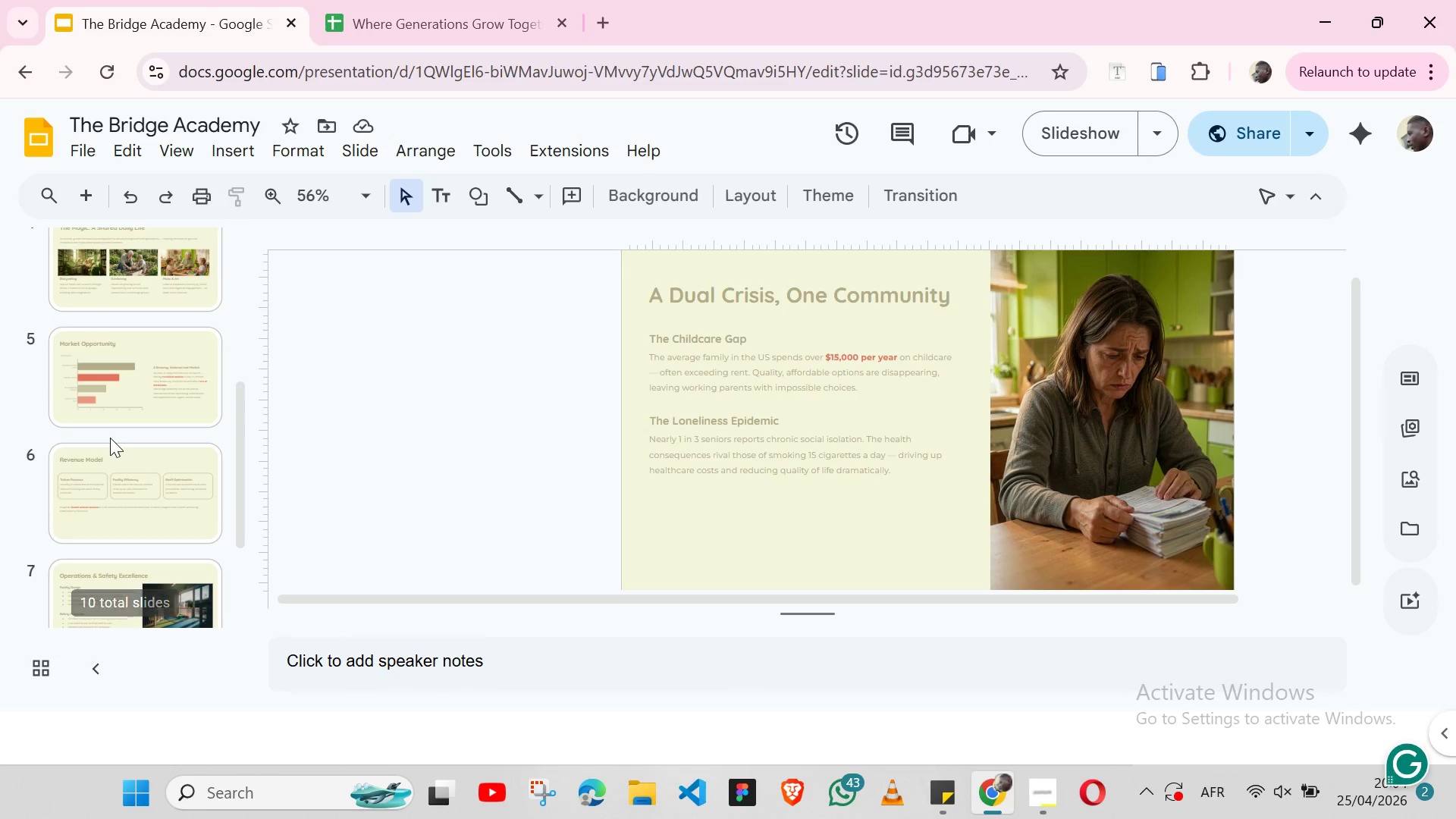 
left_click([121, 388])
 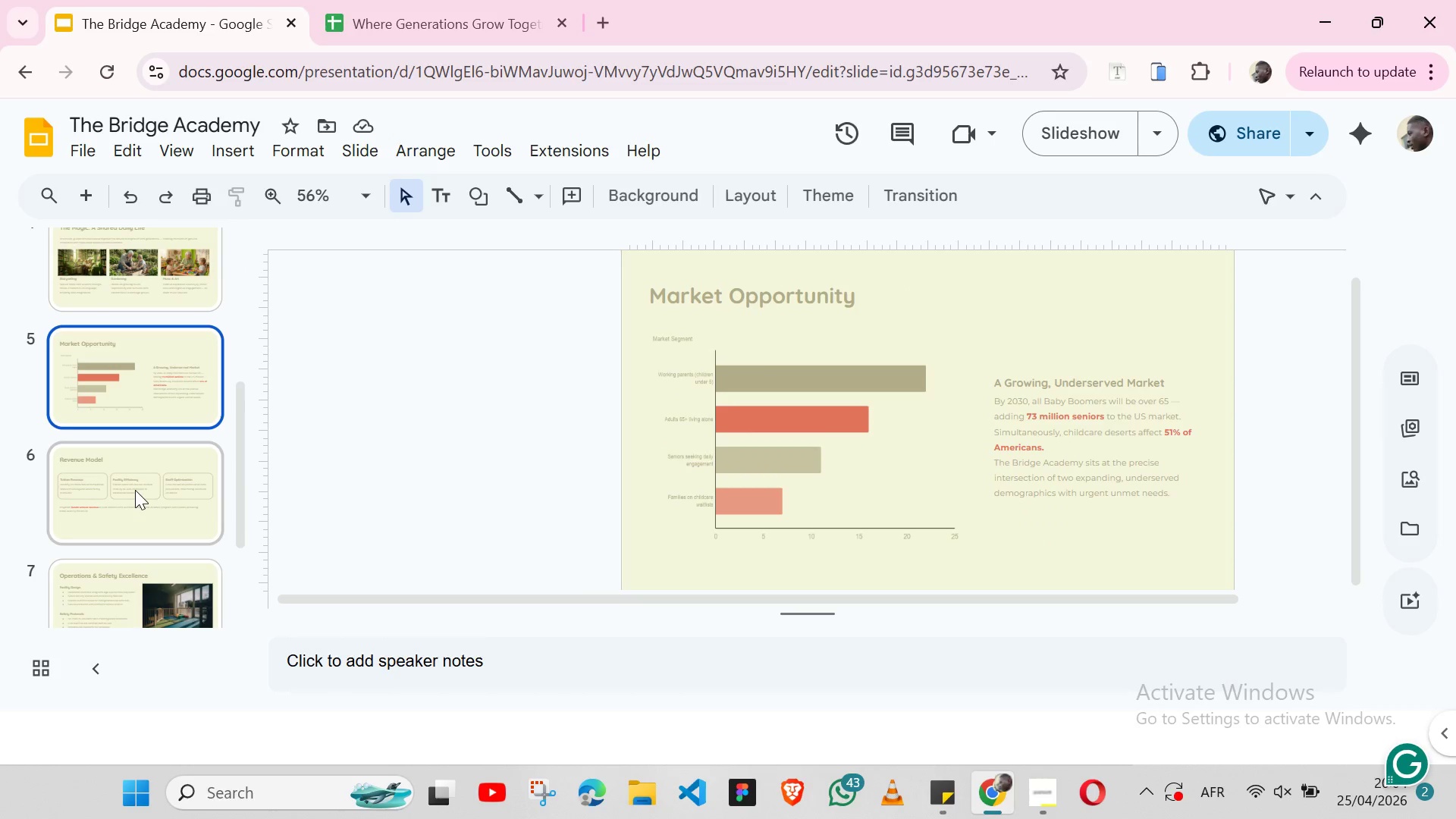 
left_click([135, 490])
 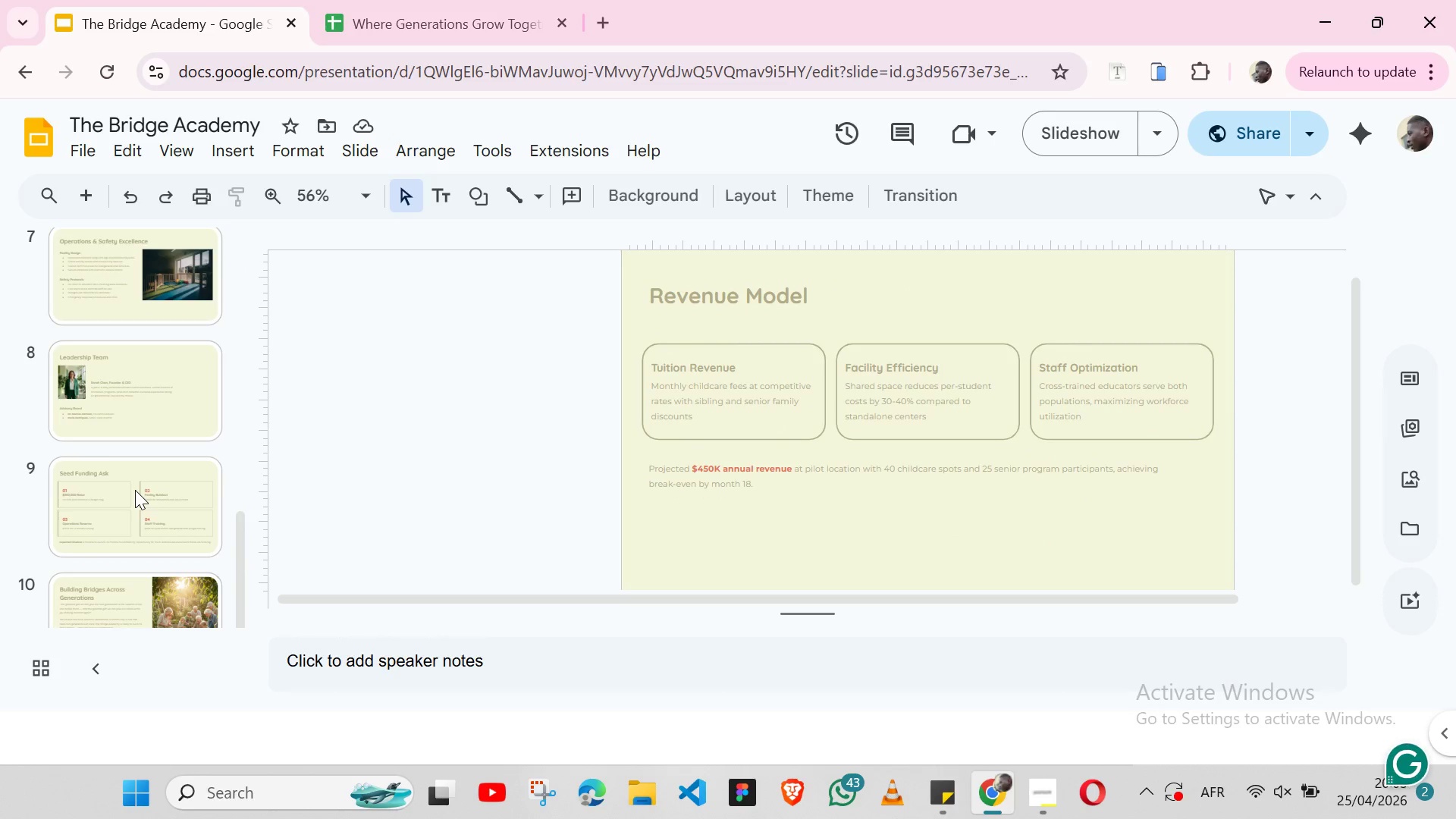 
wait(9.39)
 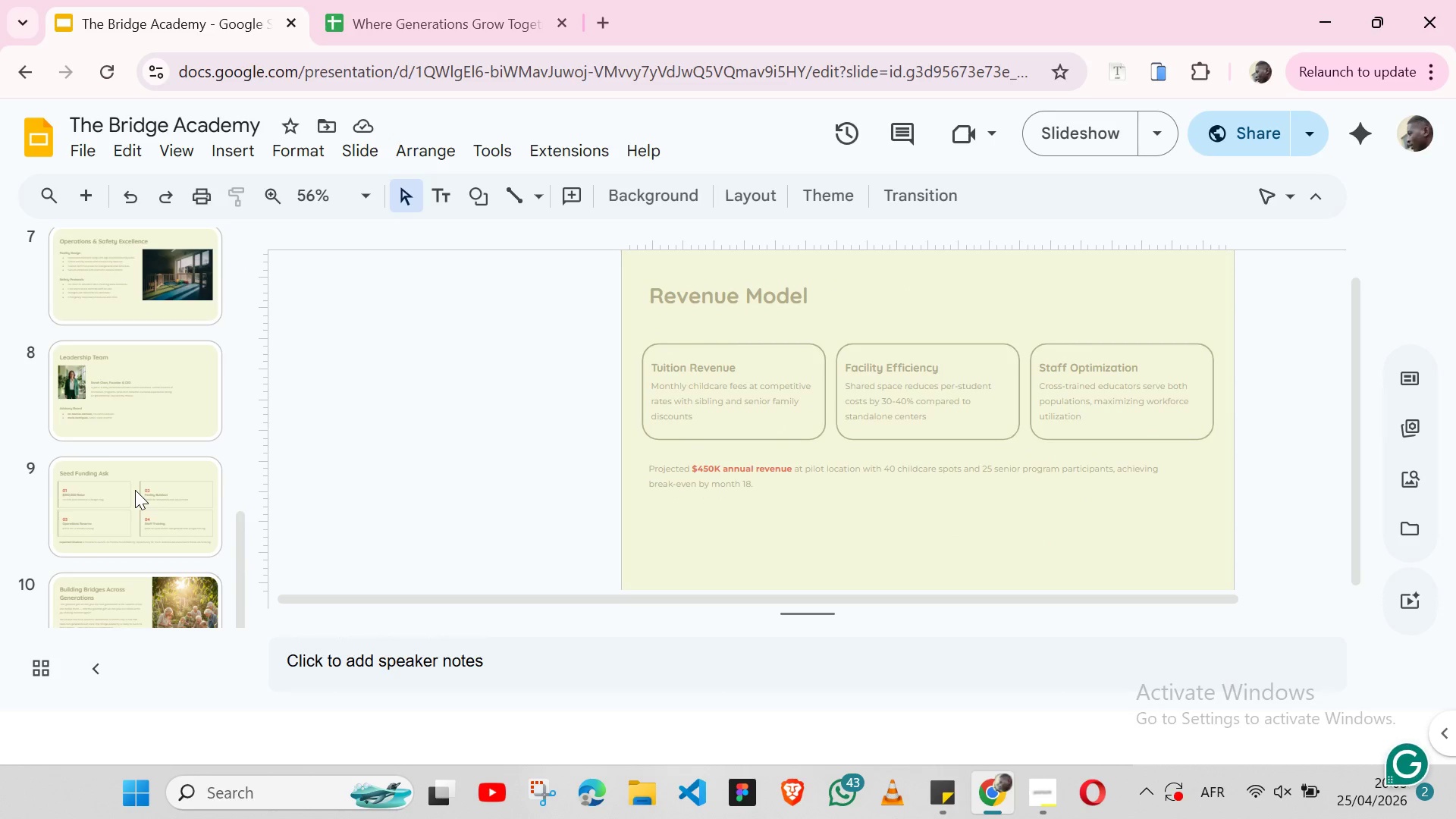 
left_click([122, 584])
 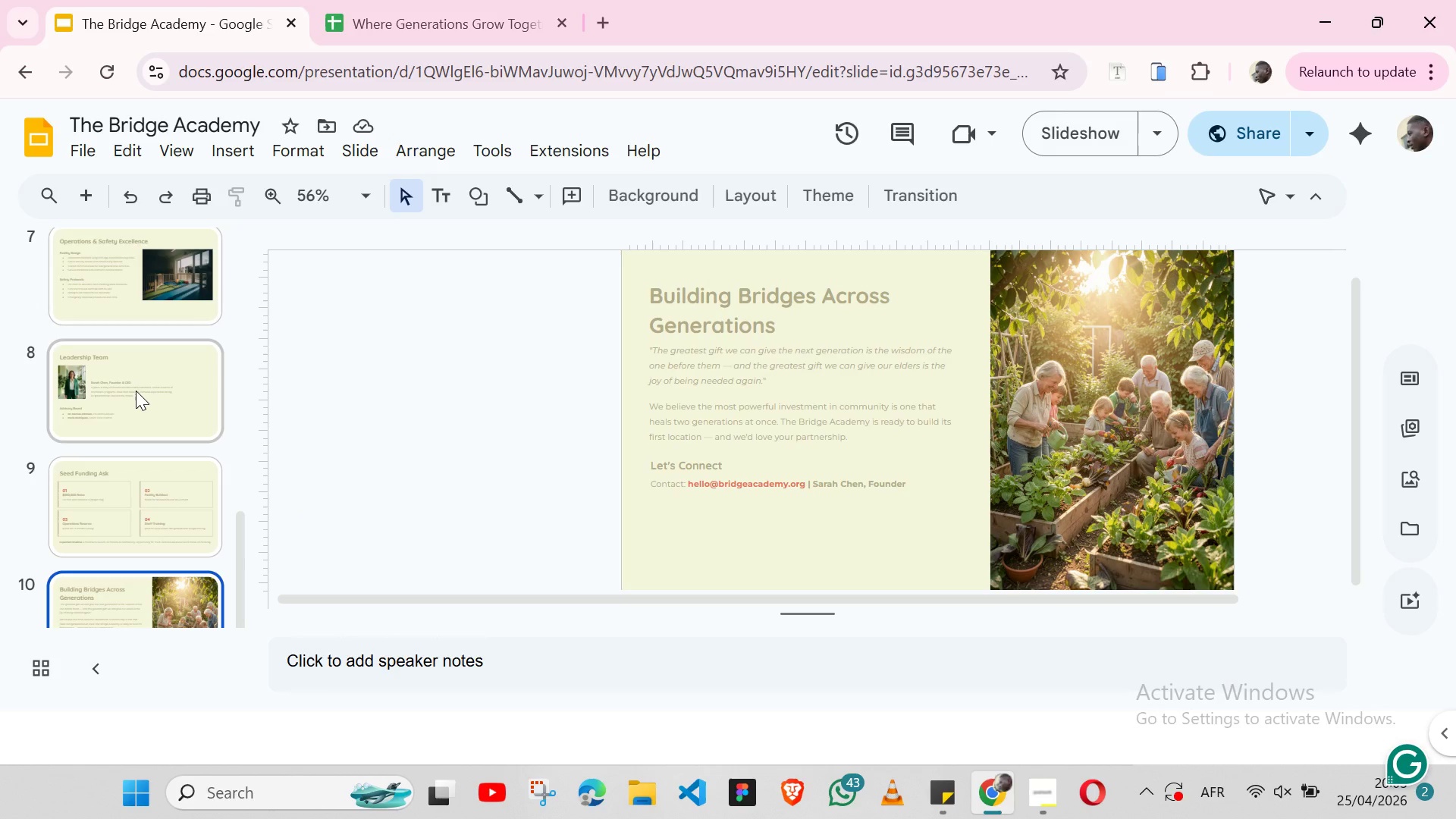 
wait(24.42)
 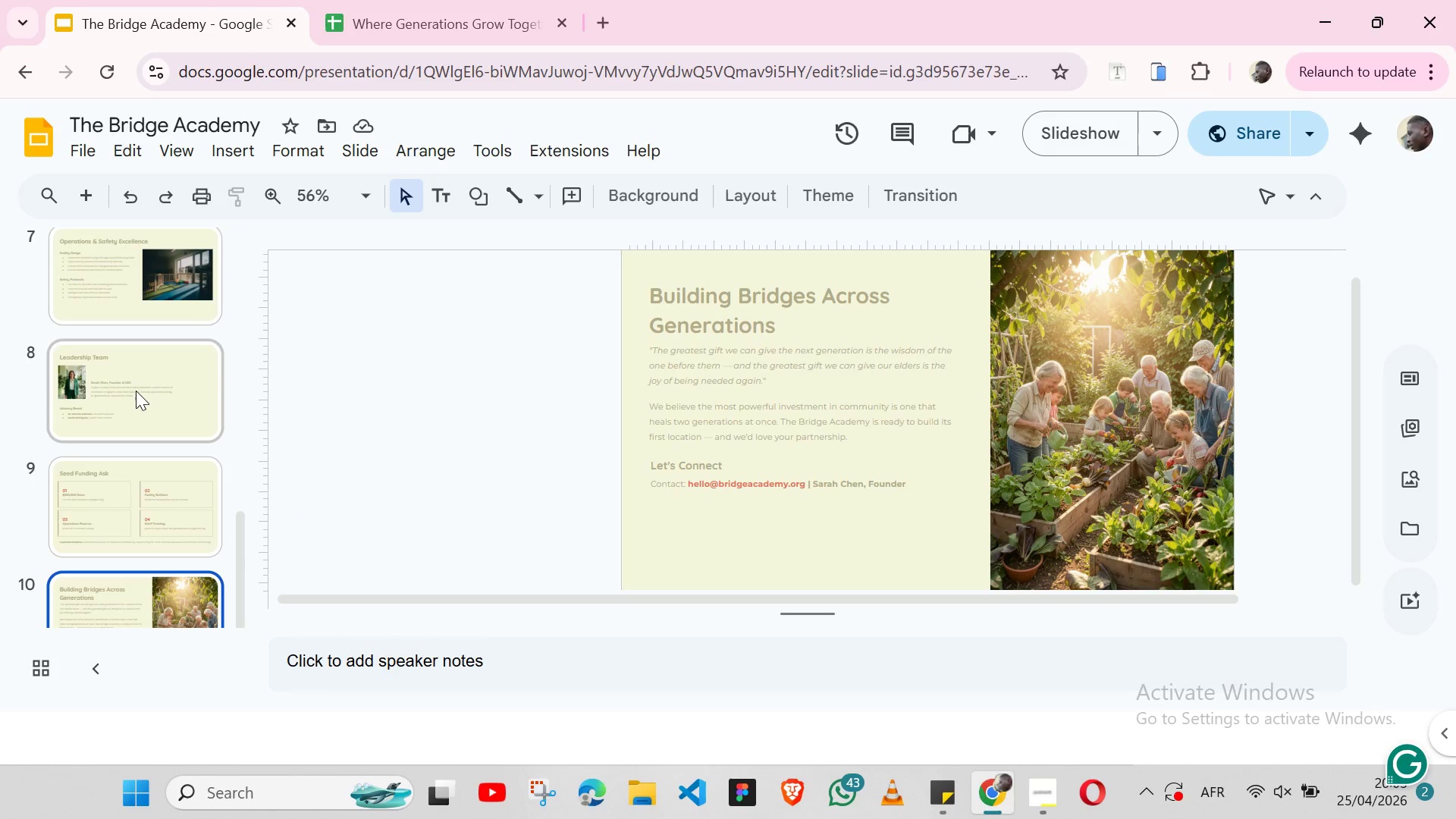 
left_click([1050, 805])